 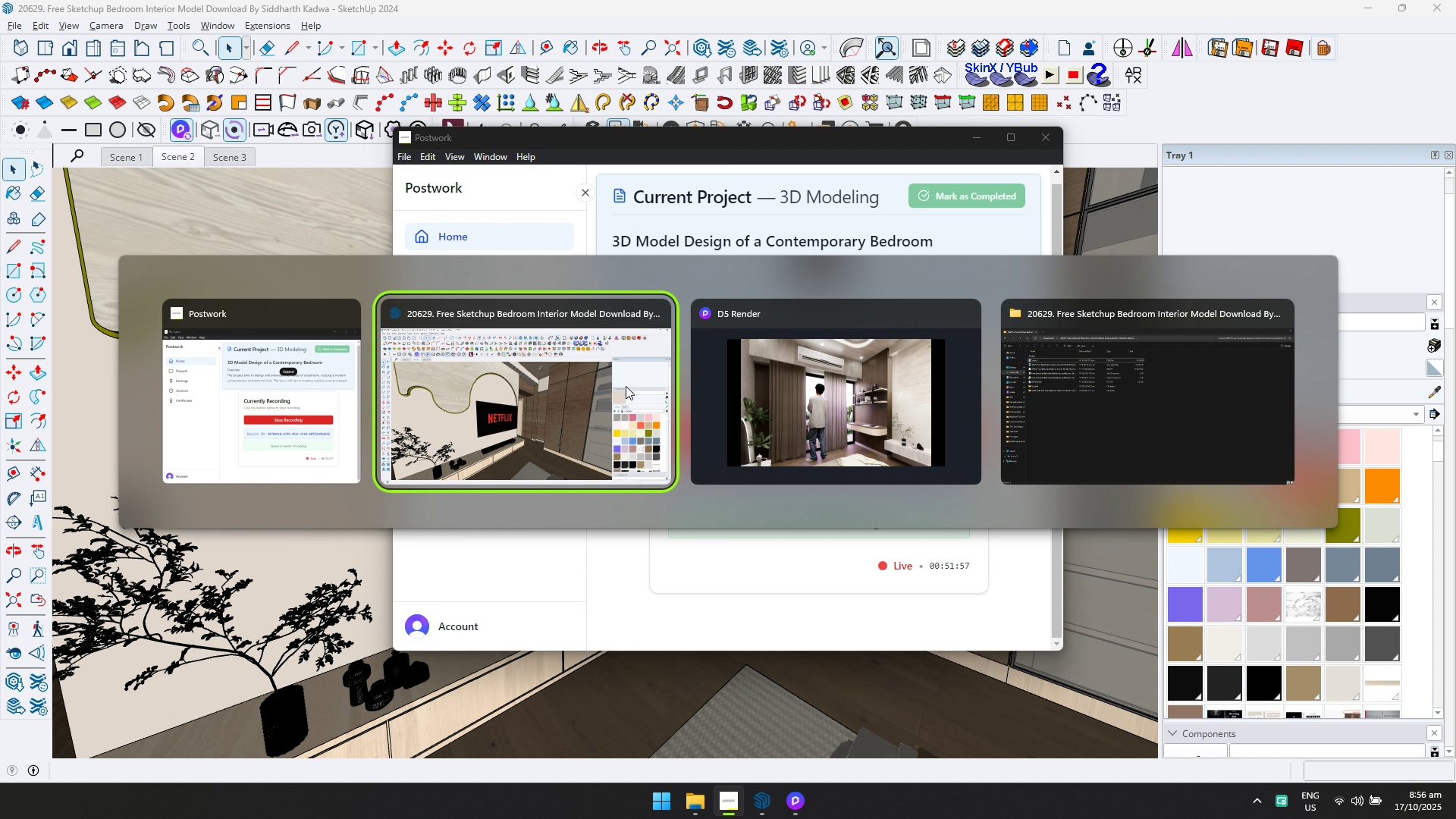 
key(Alt+Tab)
 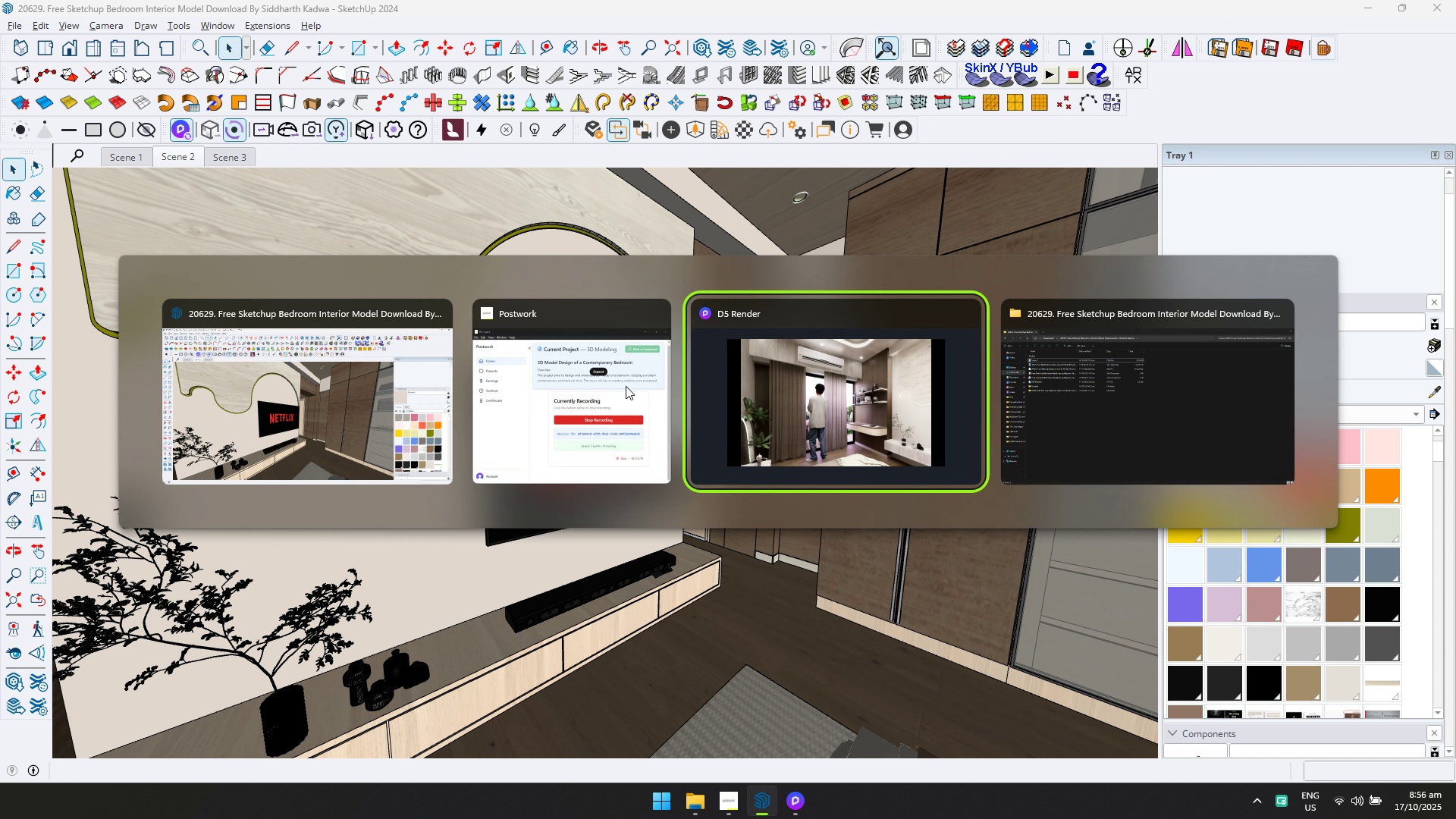 
key(Alt+Tab)
 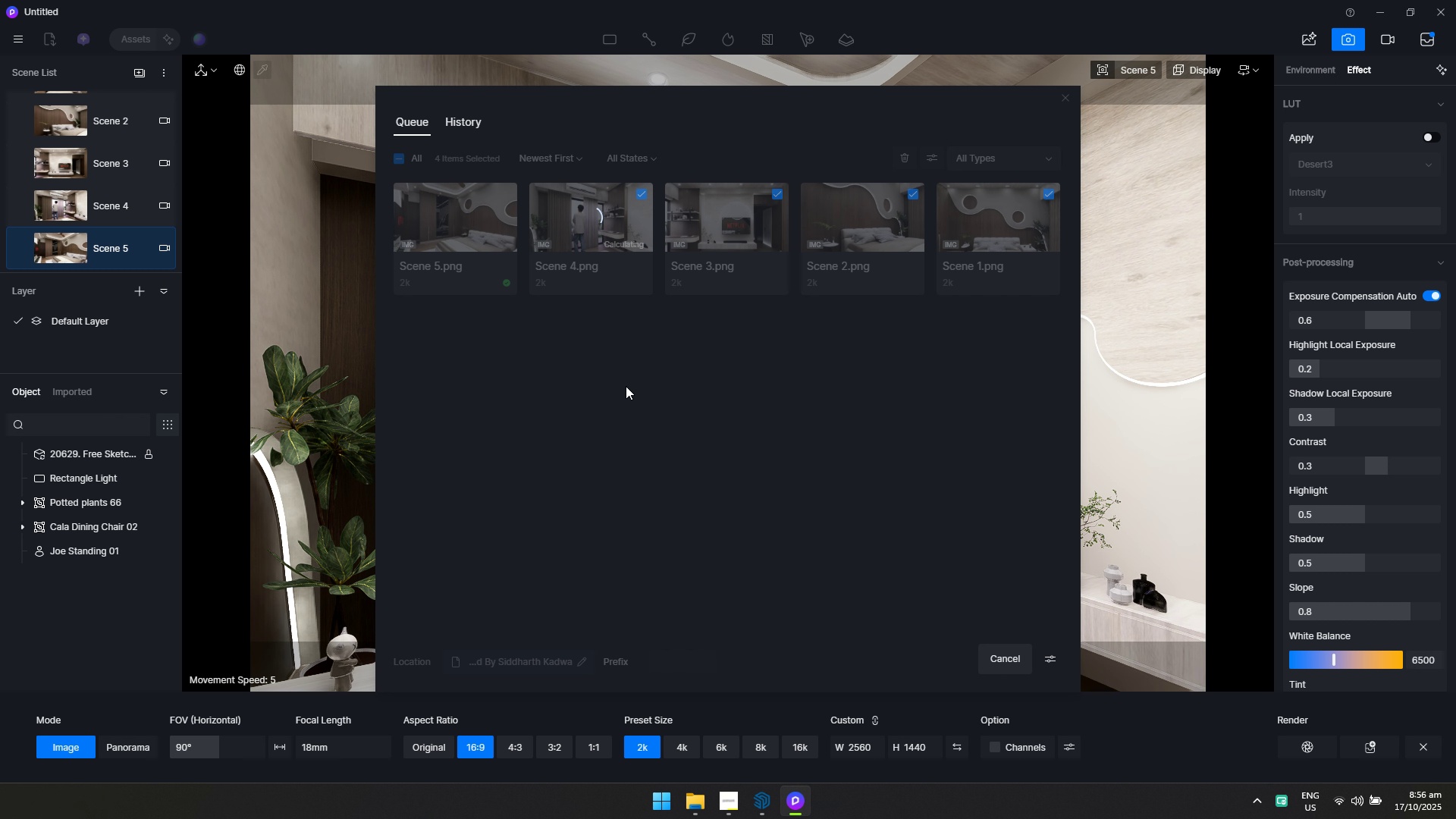 
key(Alt+Tab)
 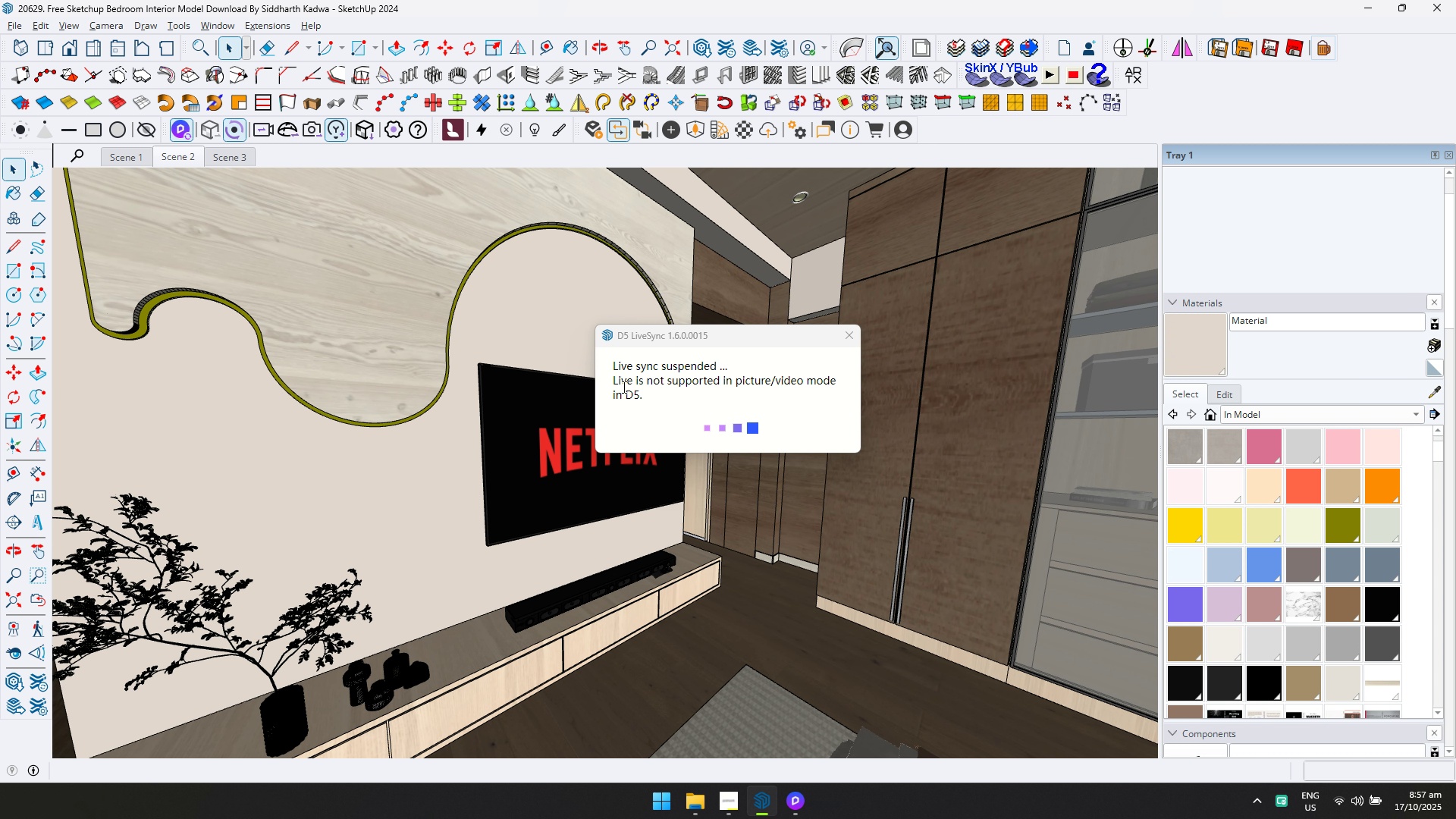 
wait(39.38)
 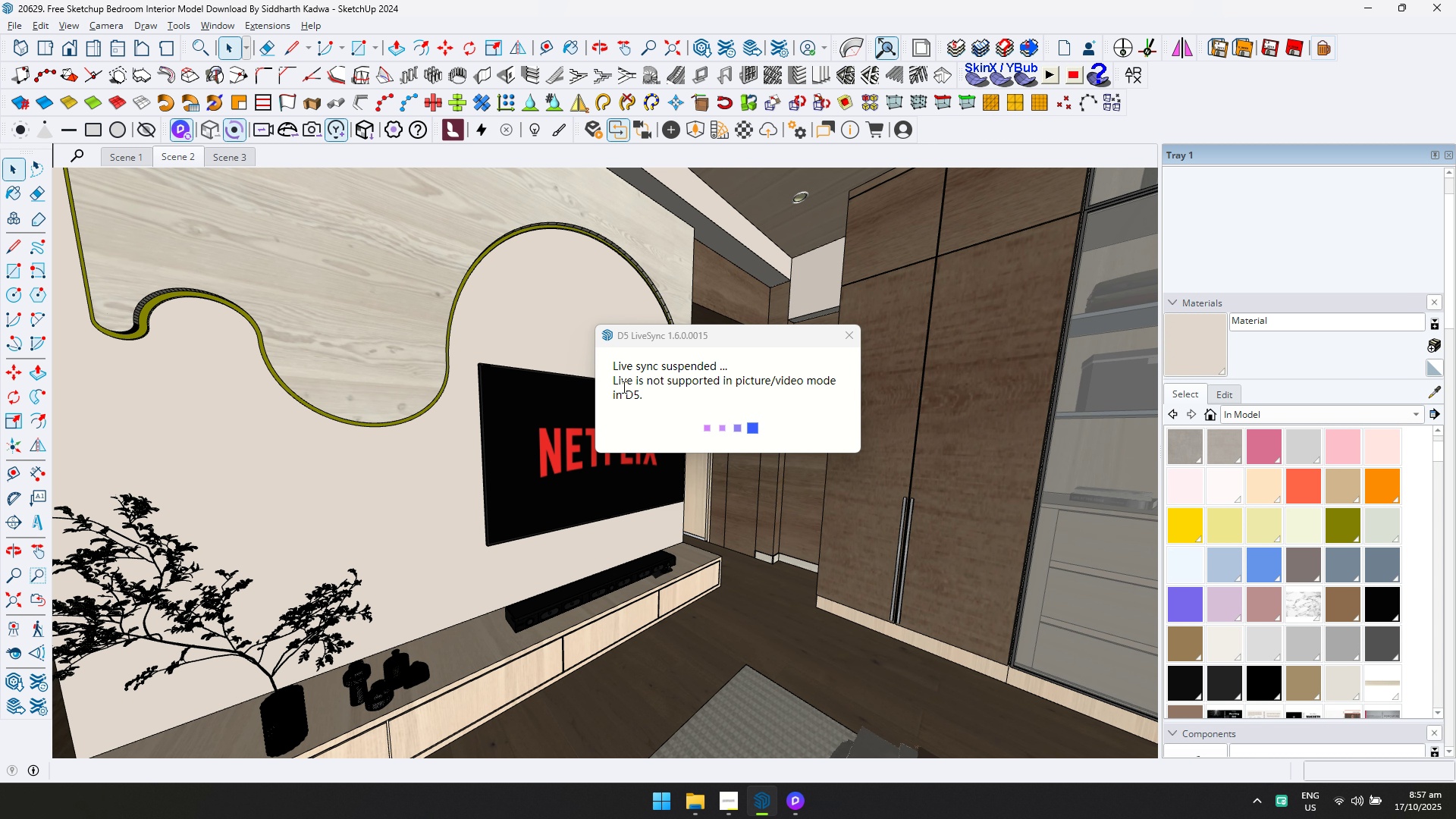 
key(Alt+Tab)
 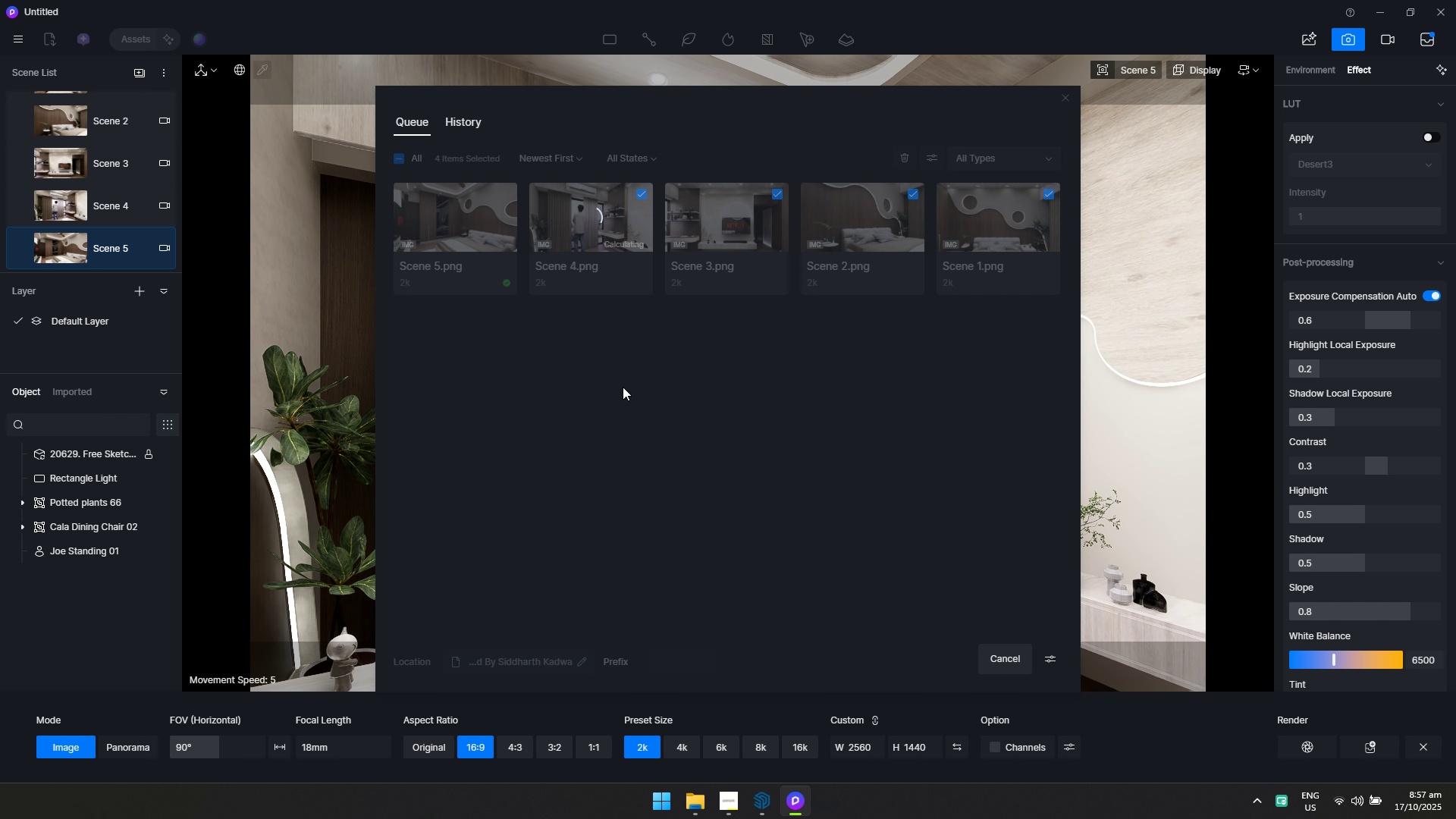 
key(Alt+AltLeft)
 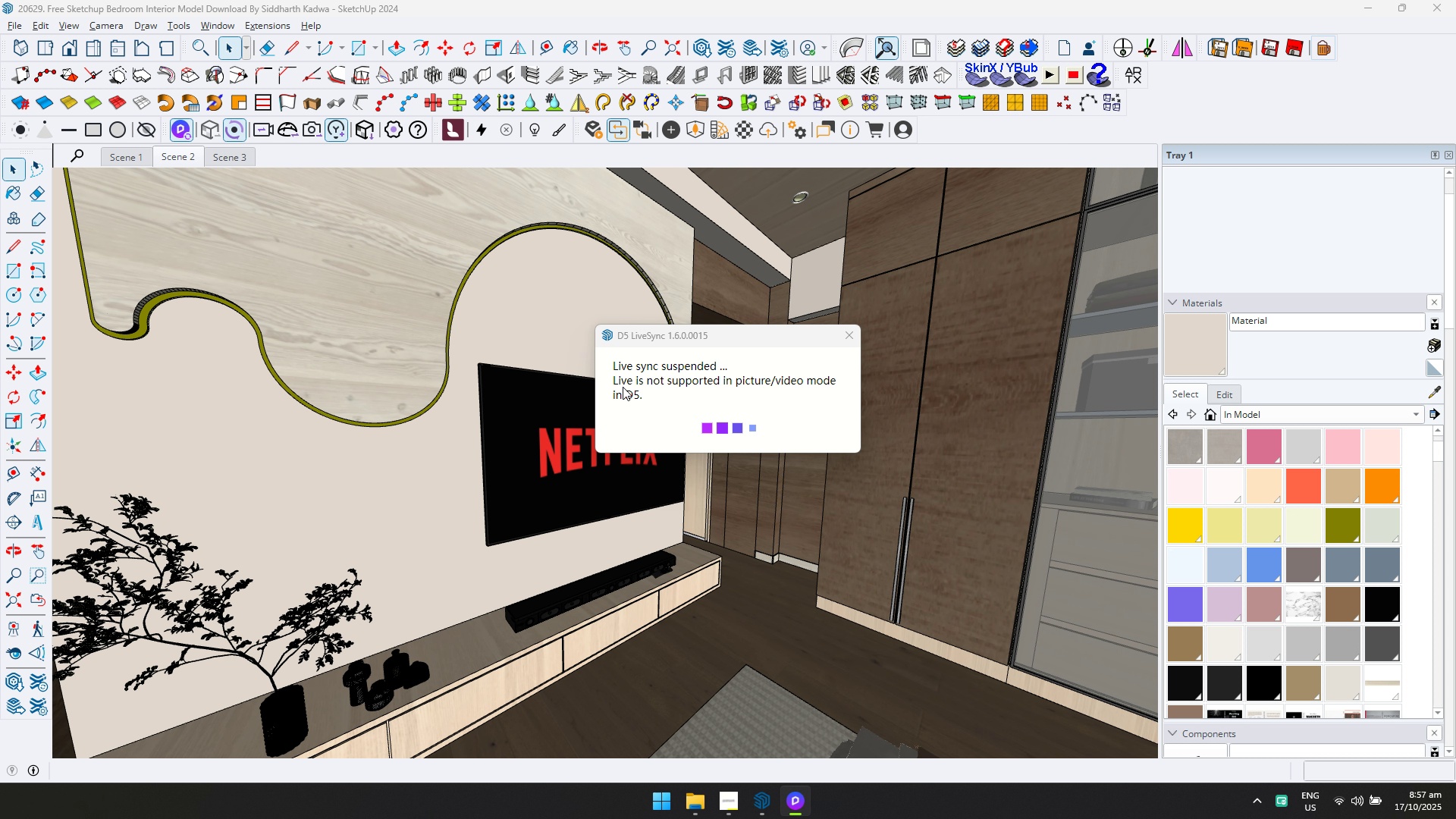 
key(Alt+Tab)
 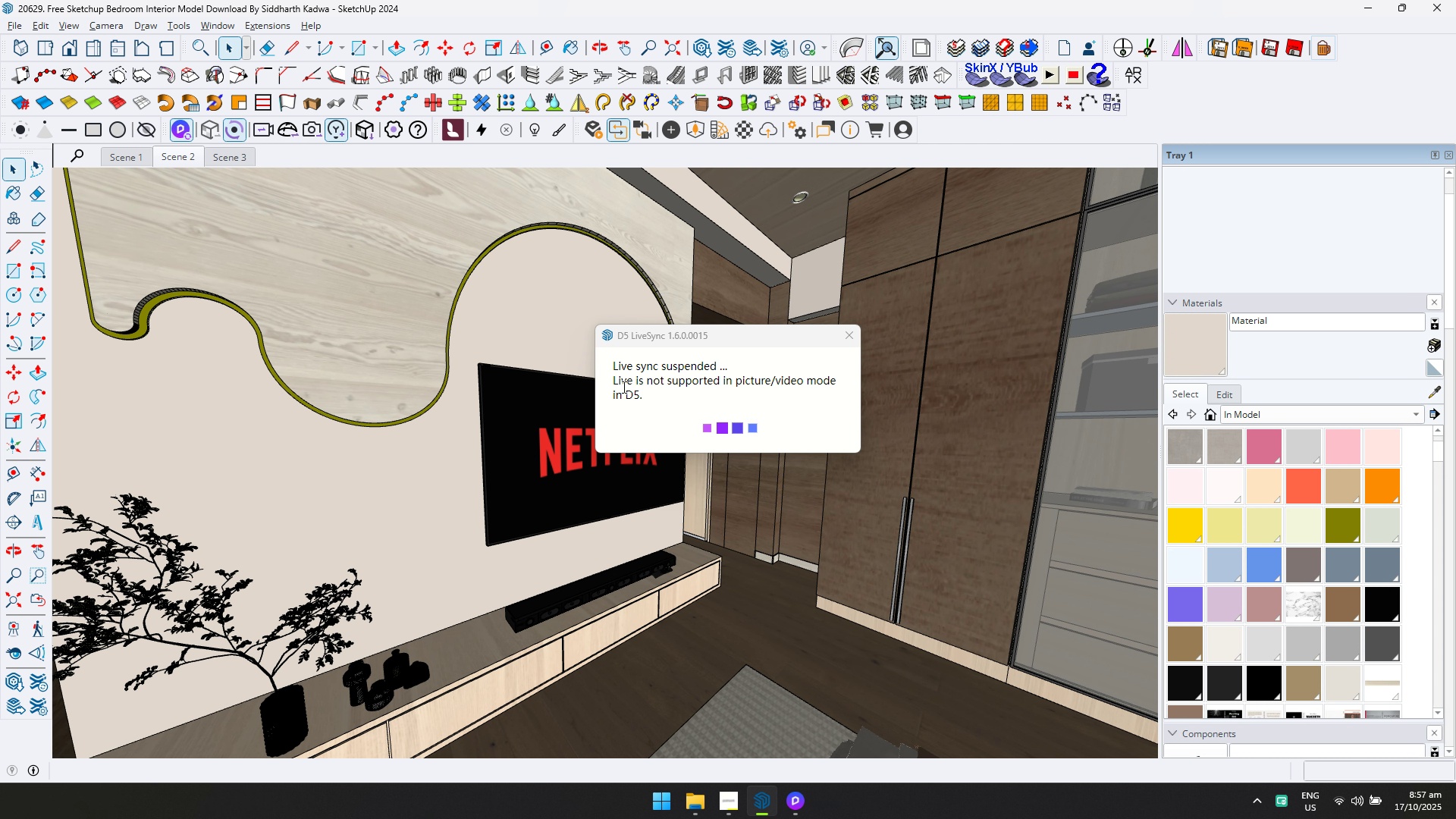 
wait(8.77)
 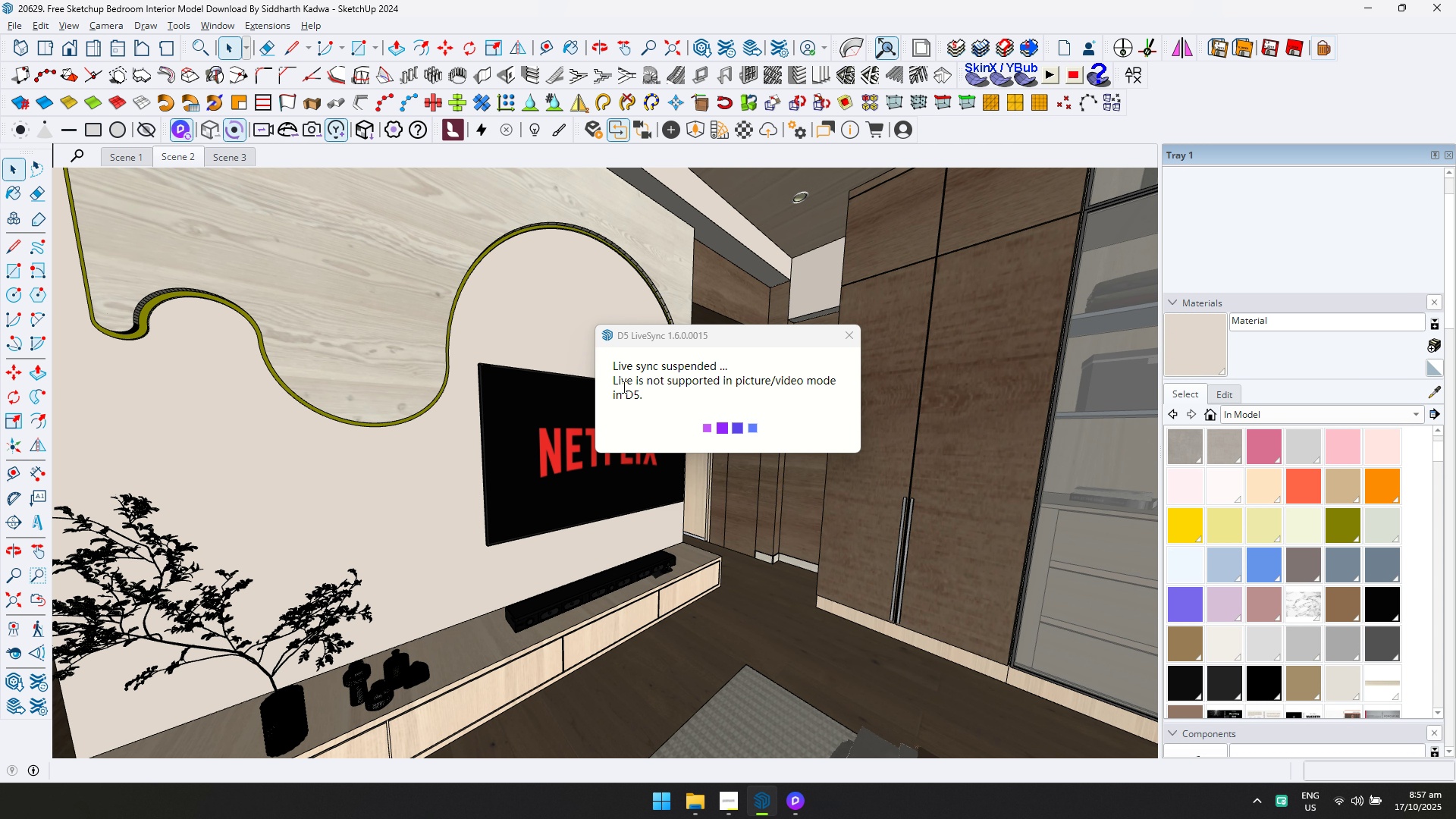 
key(Alt+AltLeft)
 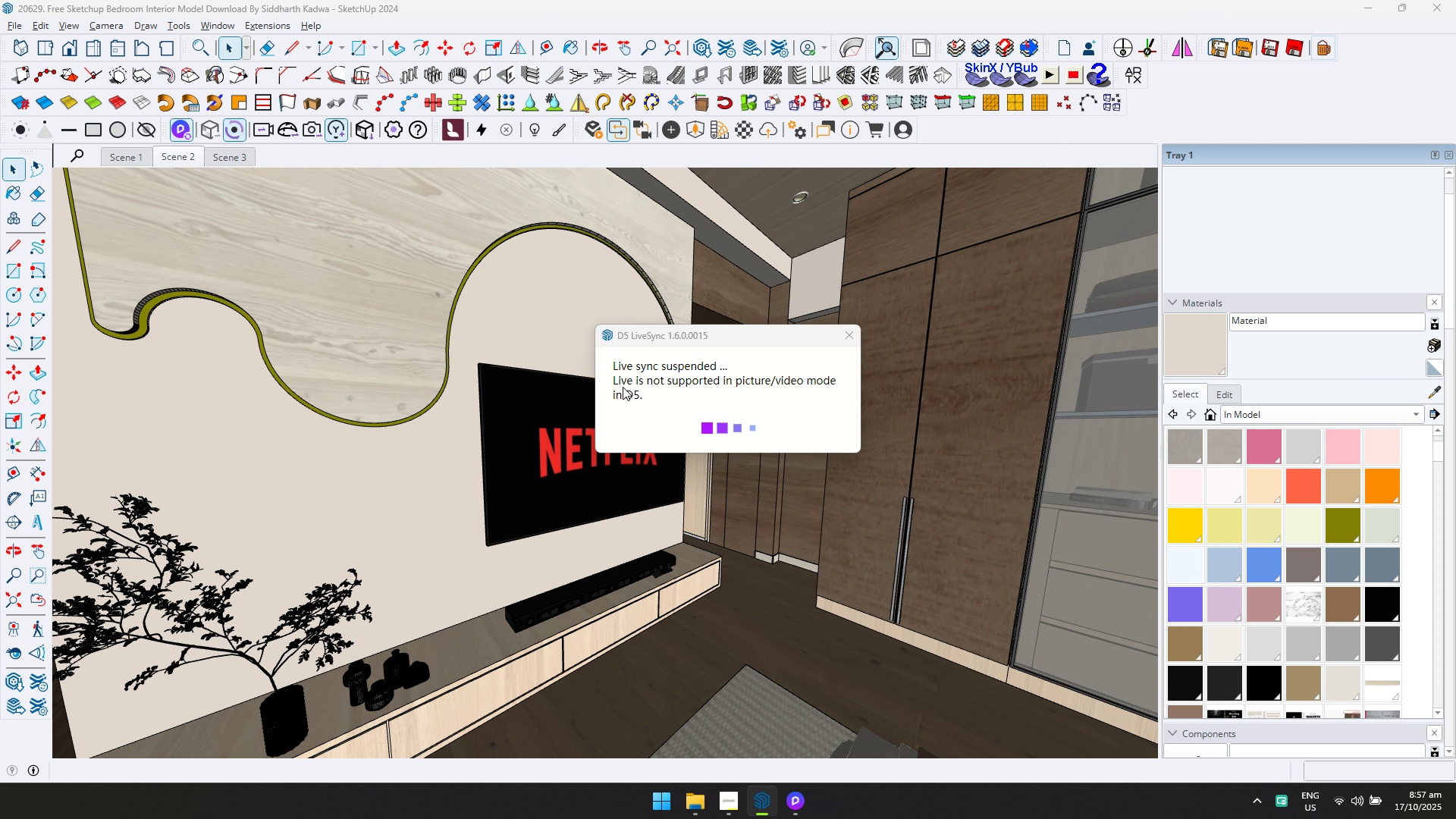 
key(Alt+Tab)
 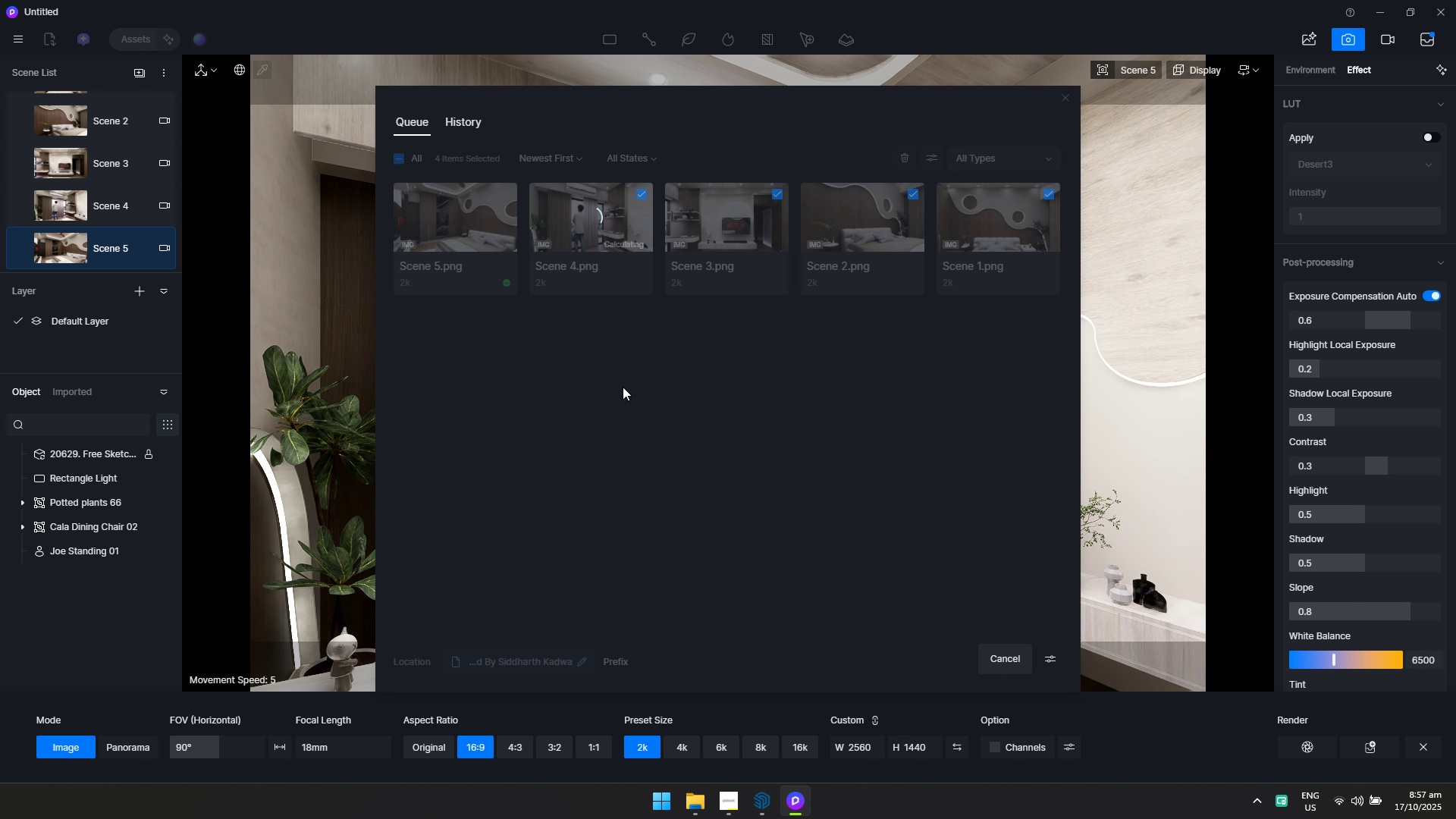 
key(Alt+AltLeft)
 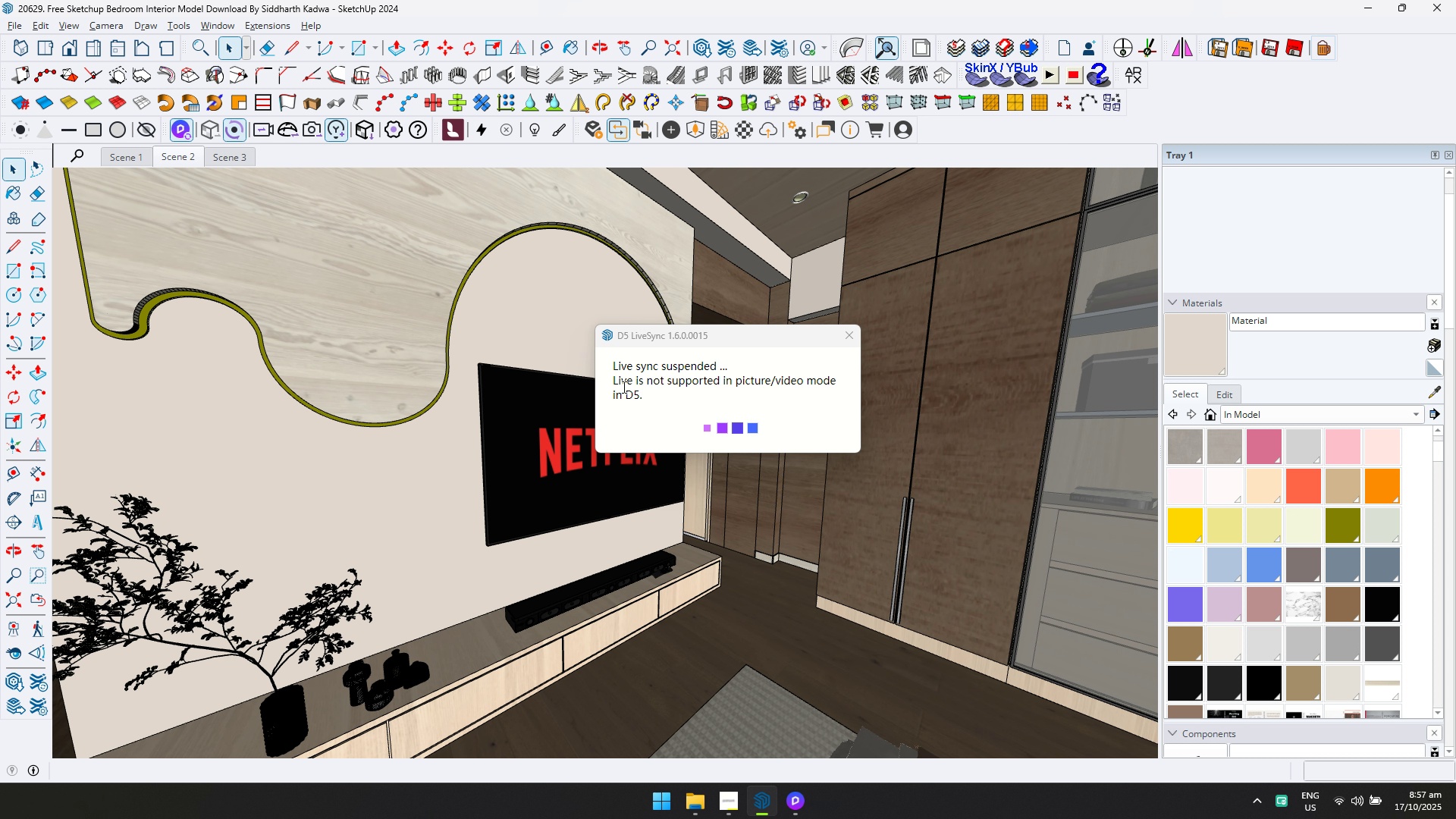 
key(Alt+Tab)
 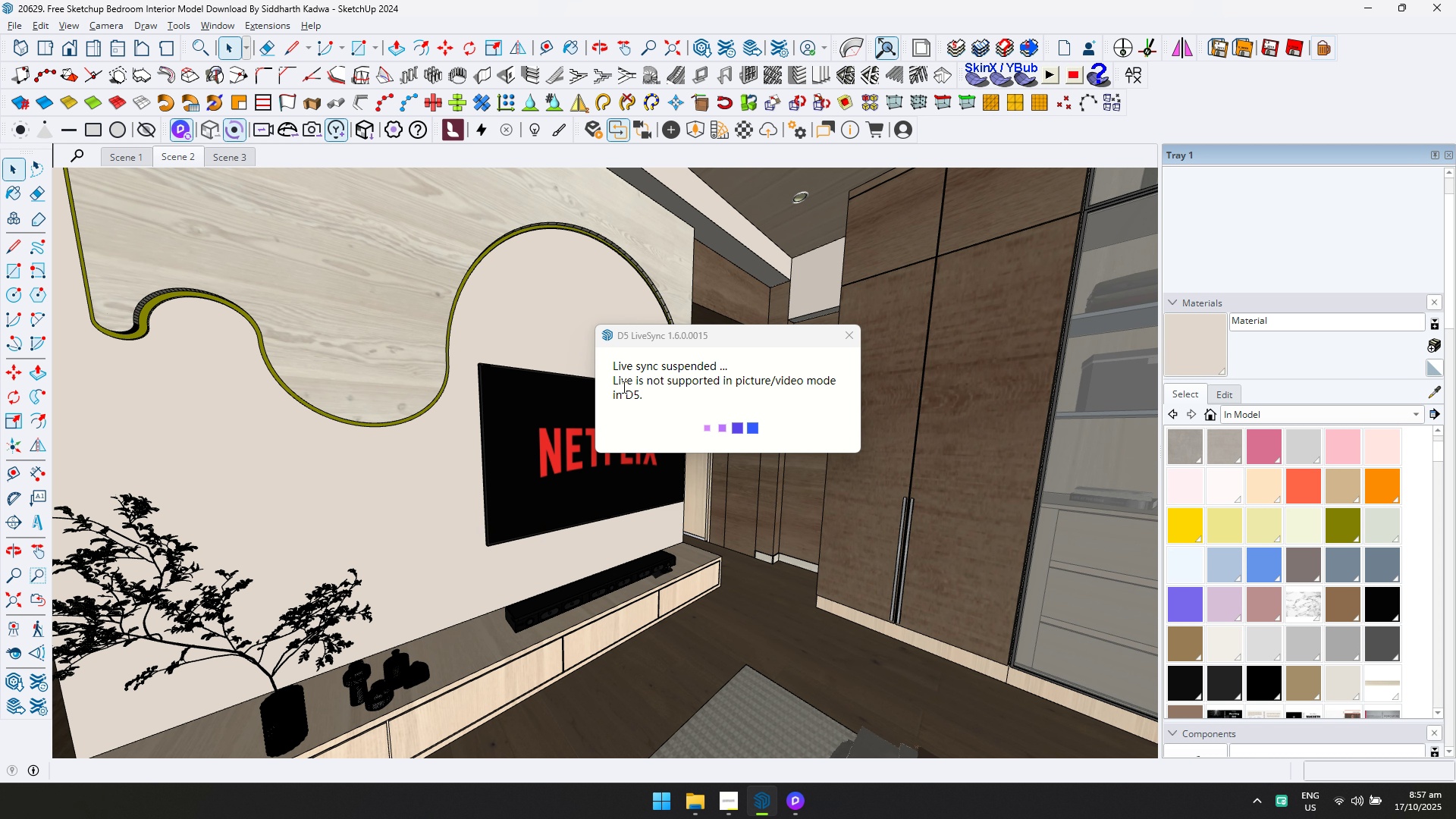 
key(Alt+AltLeft)
 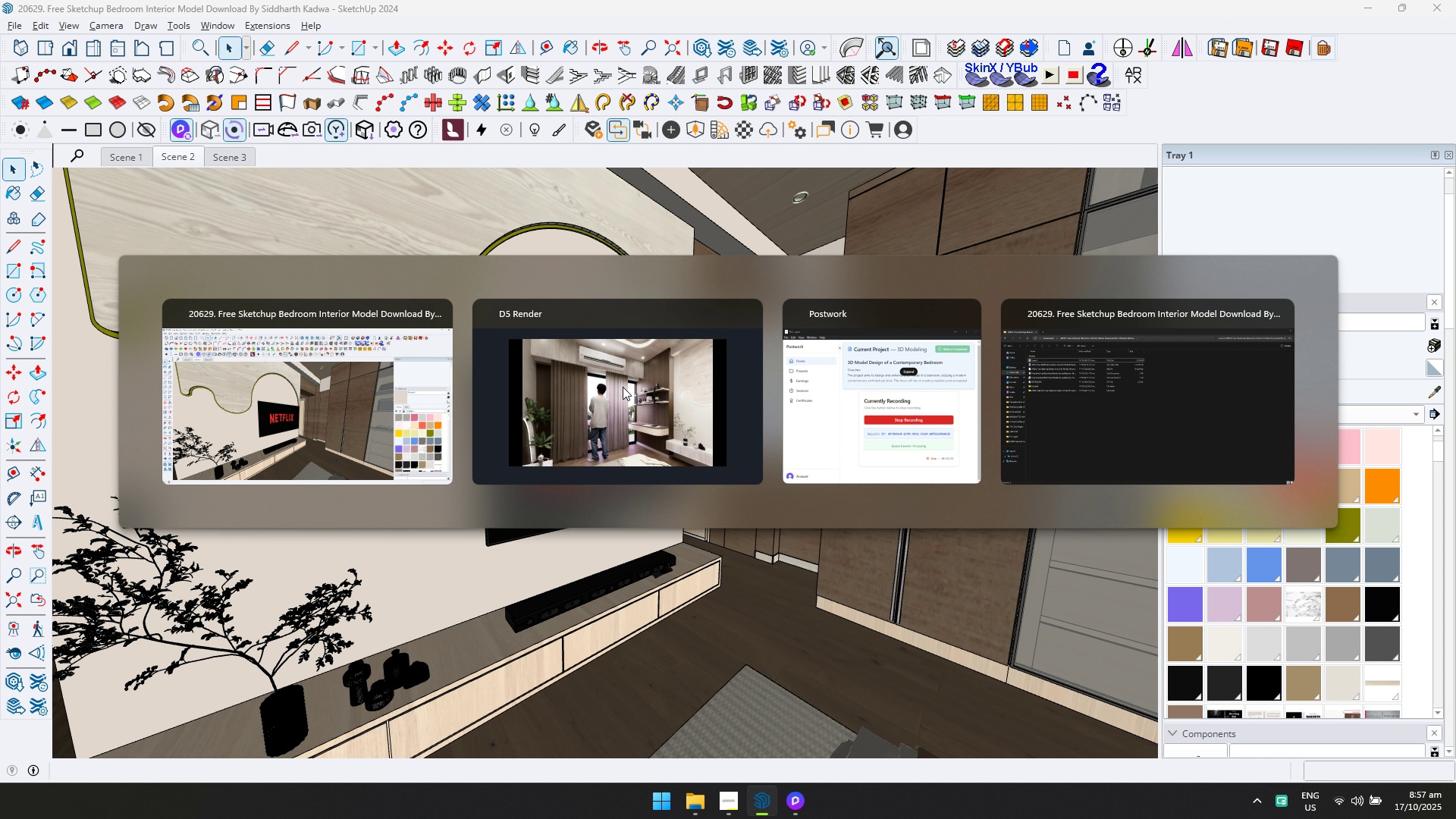 
key(Alt+Tab)
 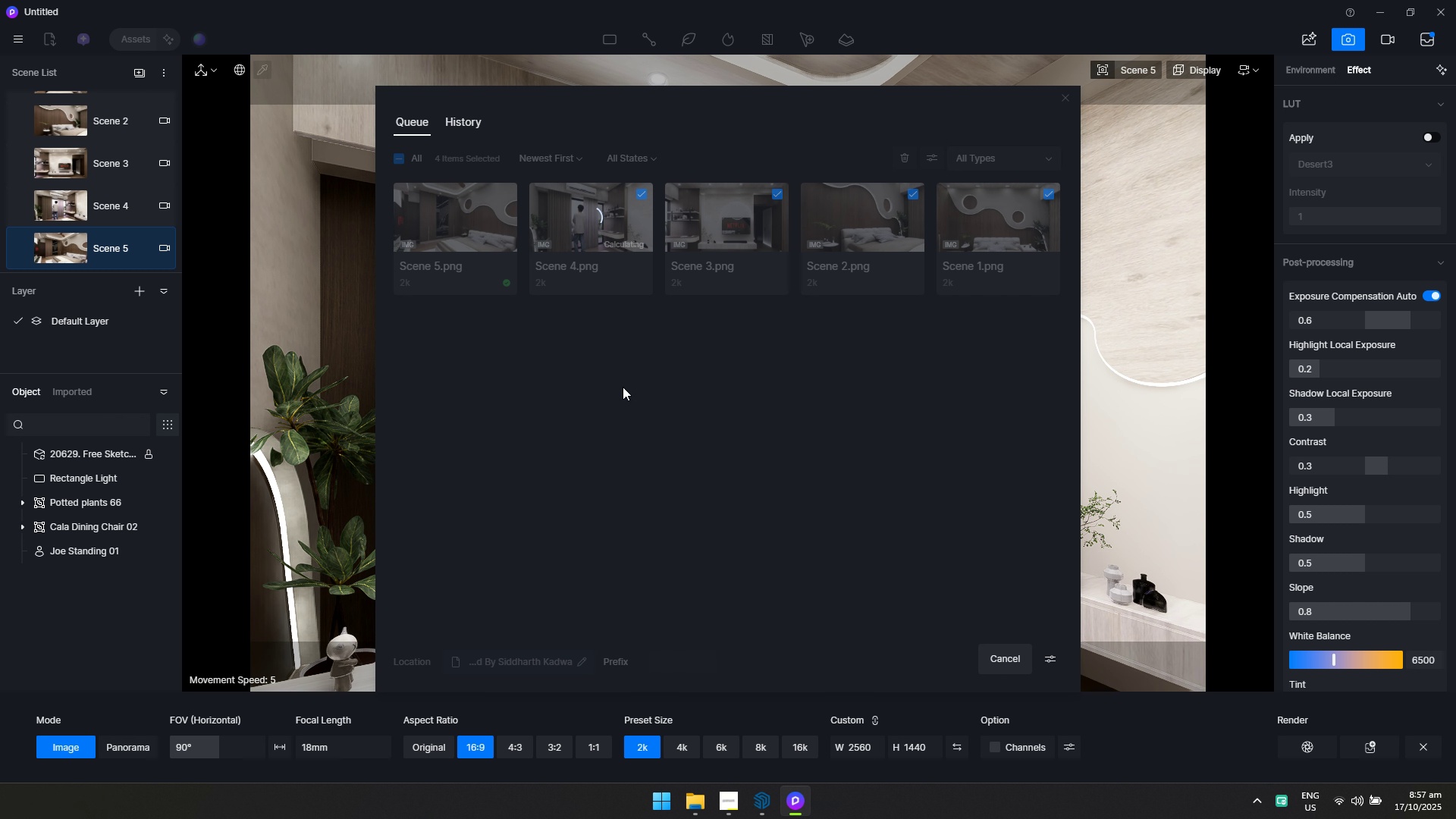 
key(Alt+AltLeft)
 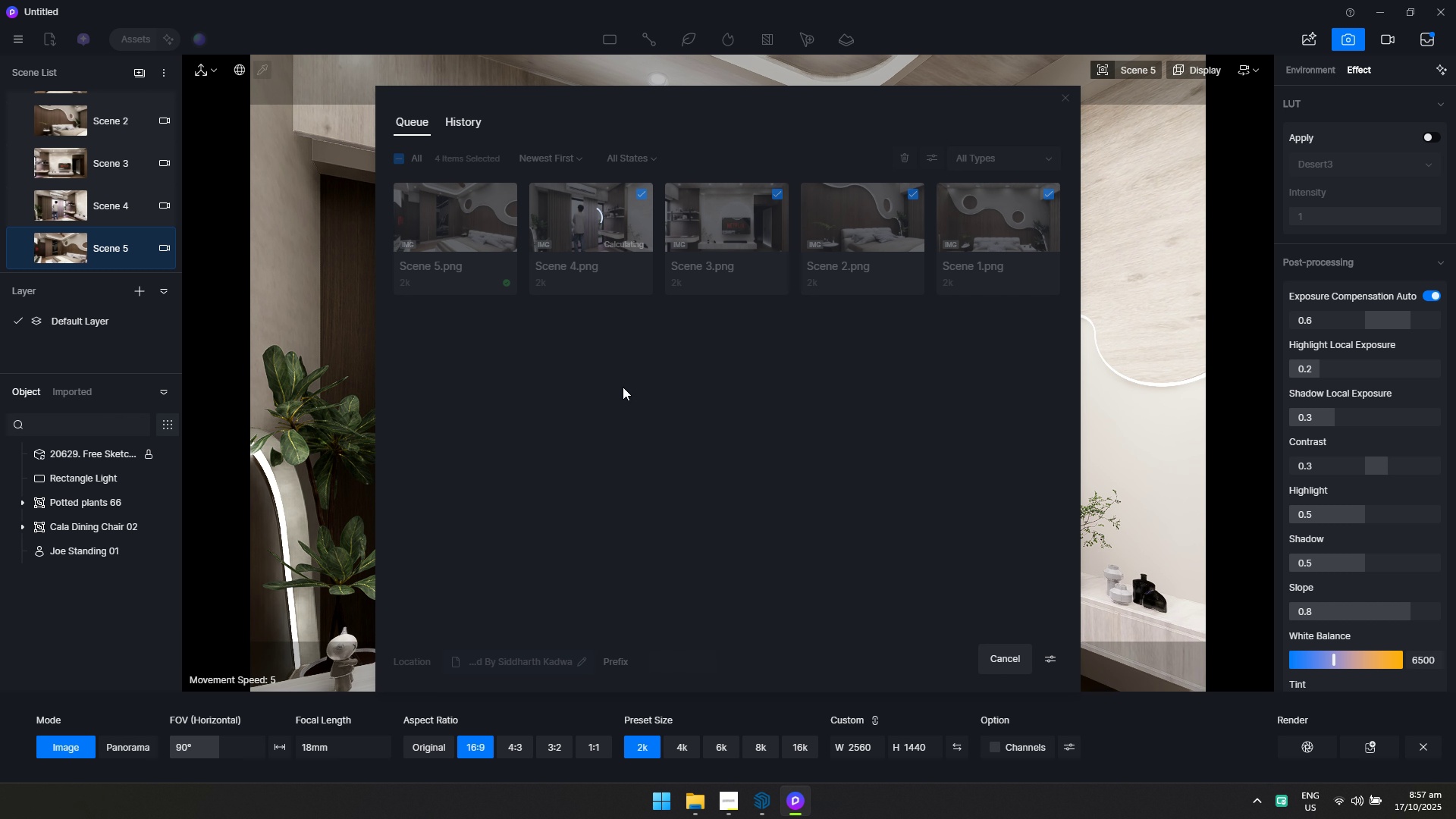 
key(Alt+Tab)
 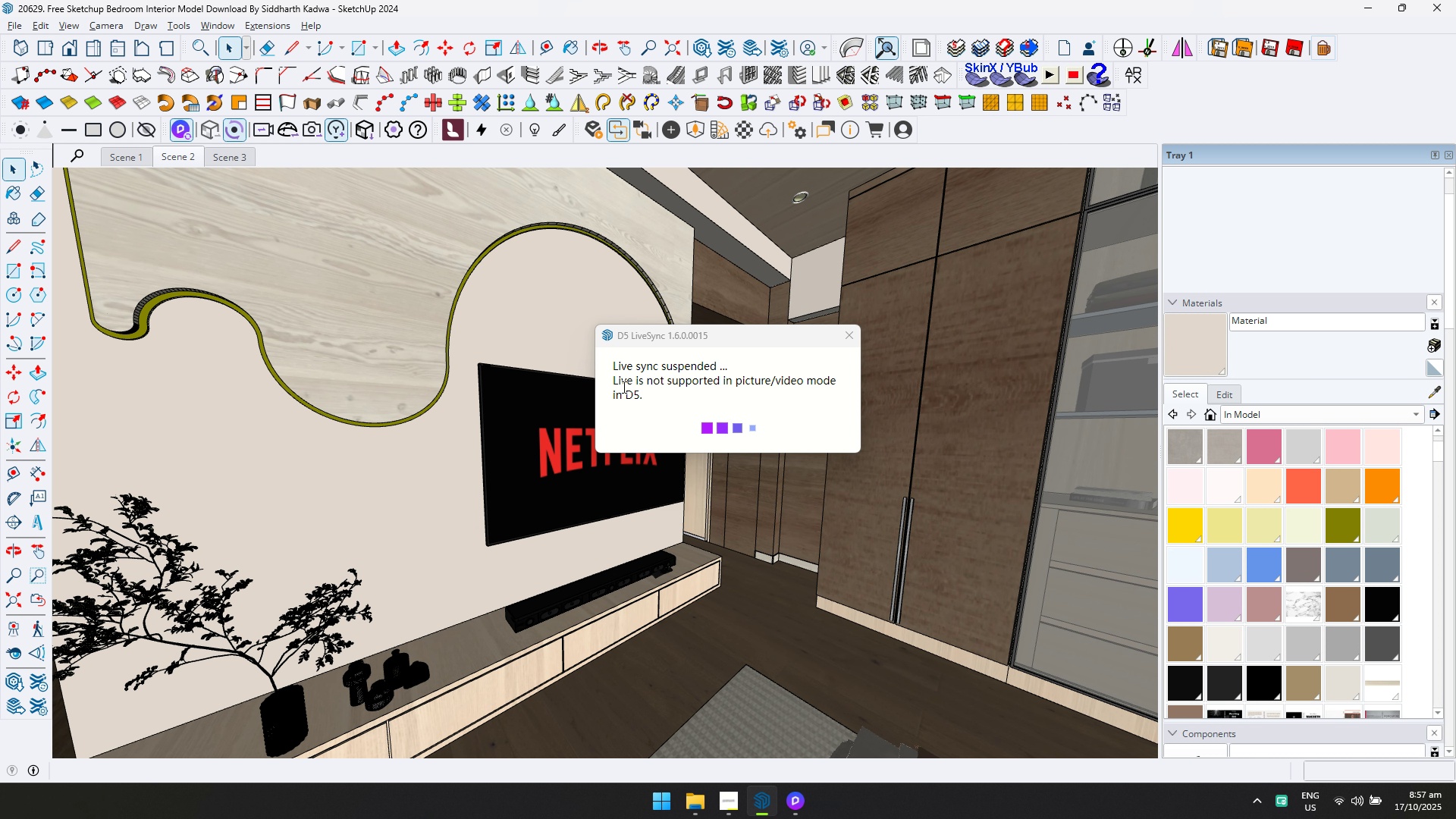 
wait(16.29)
 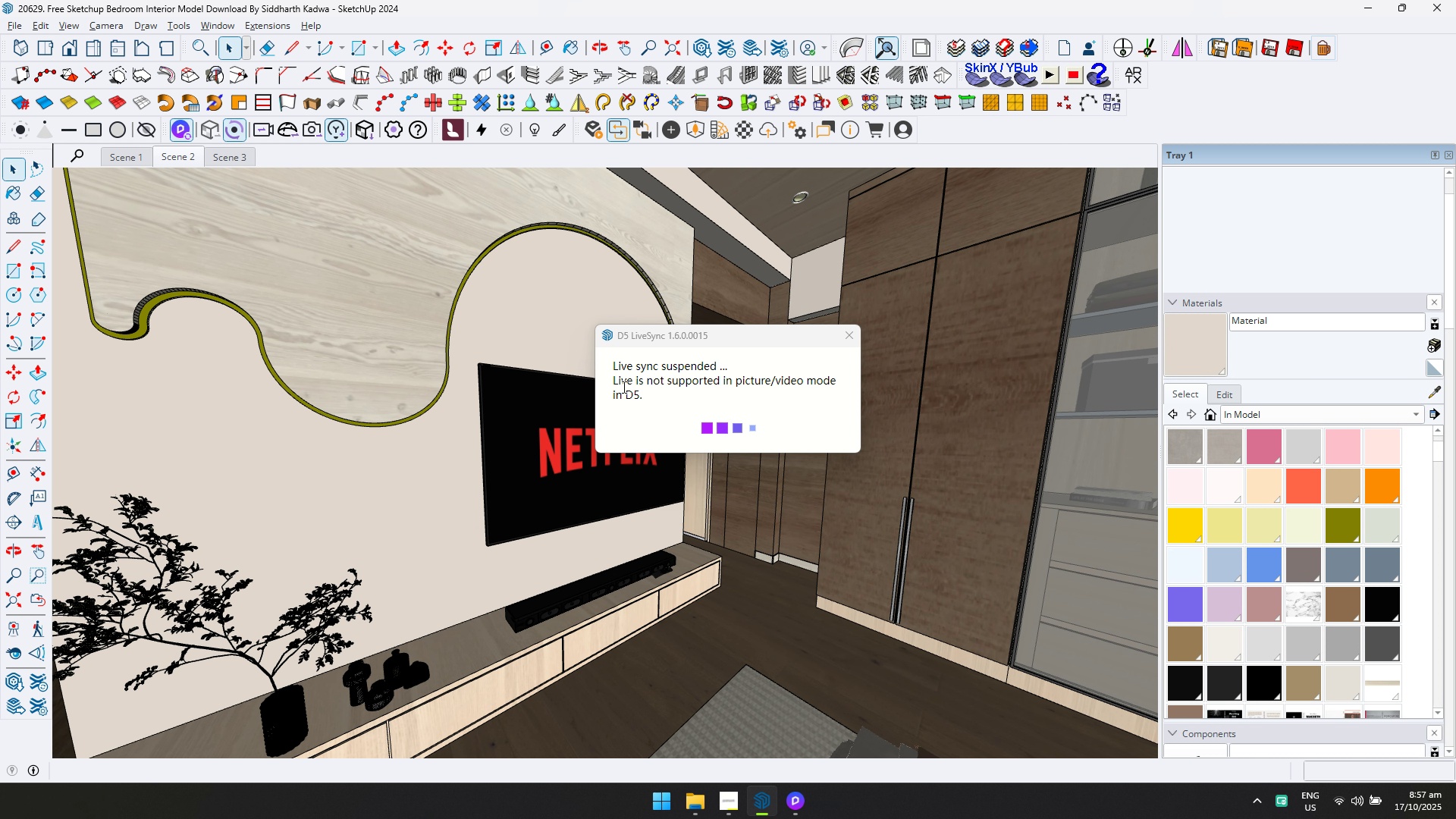 
key(Alt+AltLeft)
 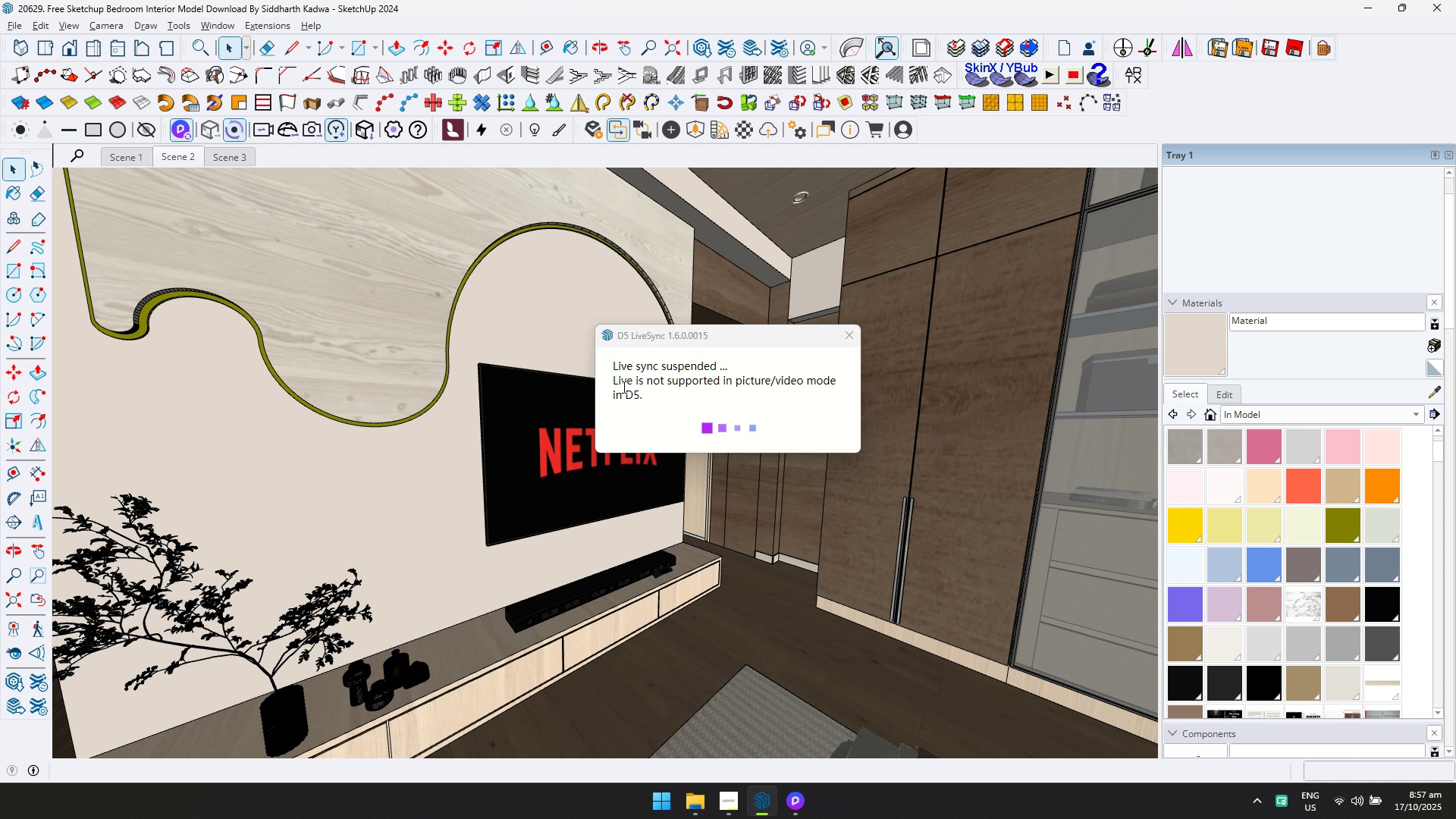 
key(Alt+Tab)
 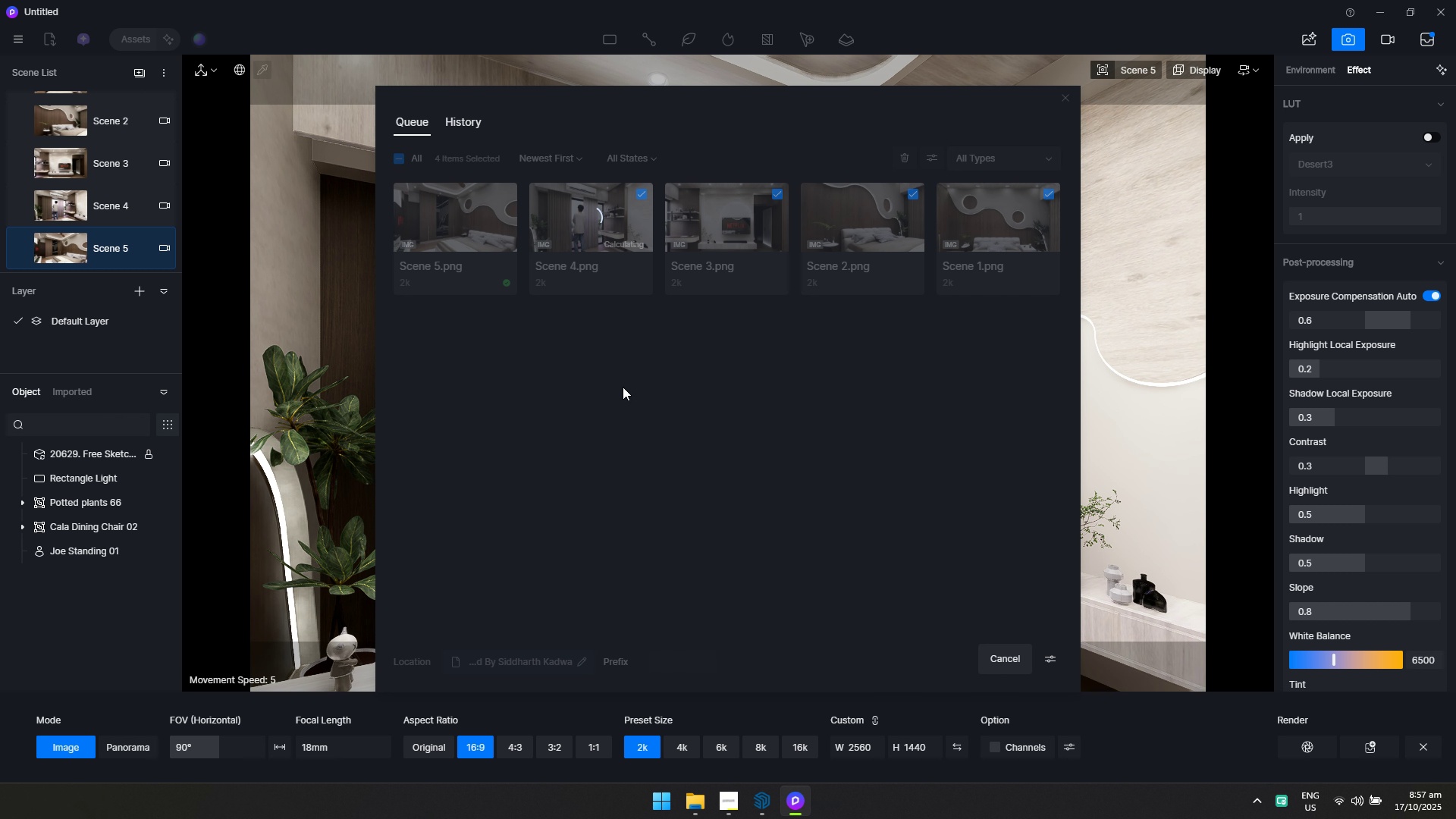 
key(Alt+Tab)
 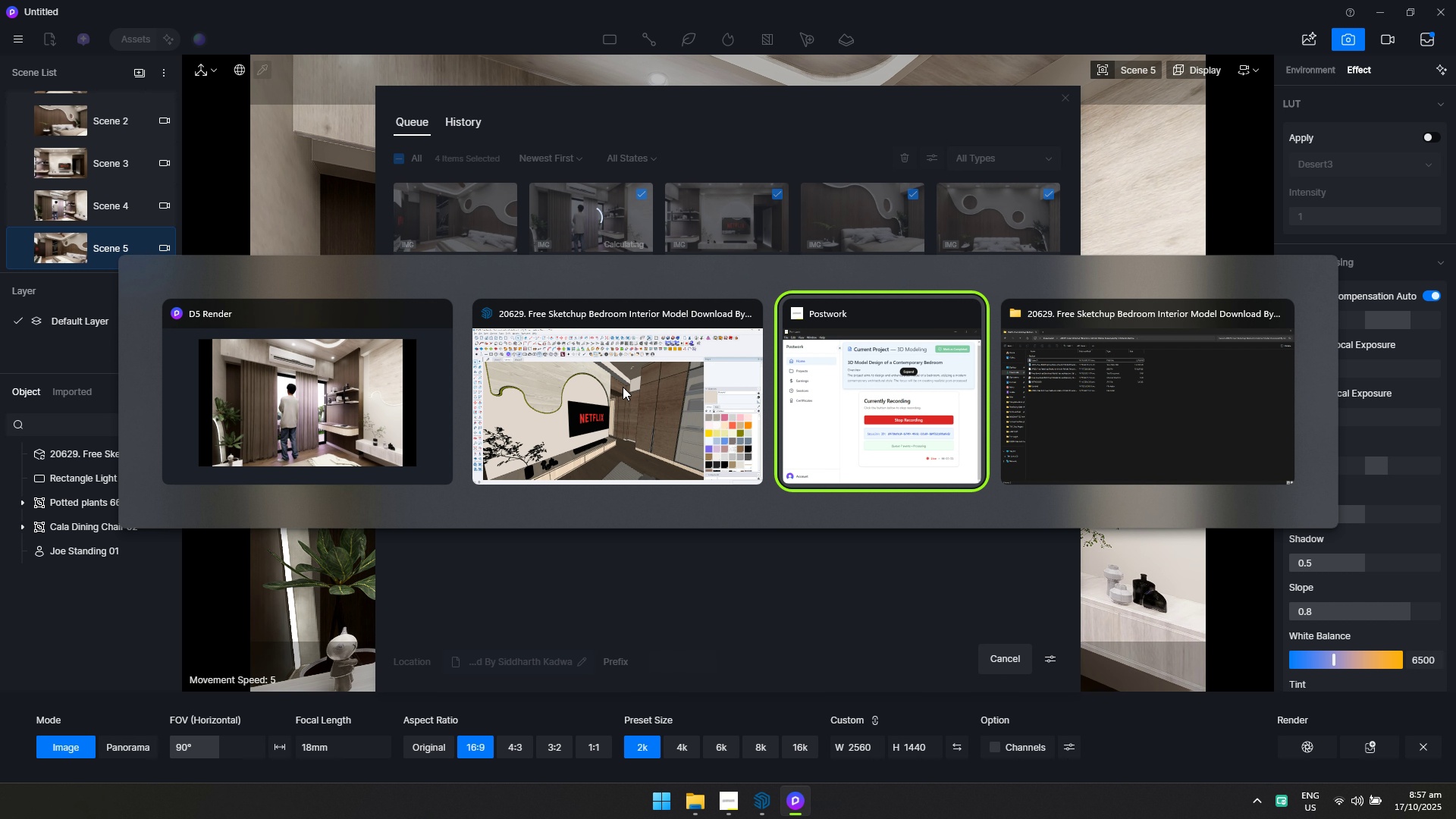 
key(Alt+Tab)